 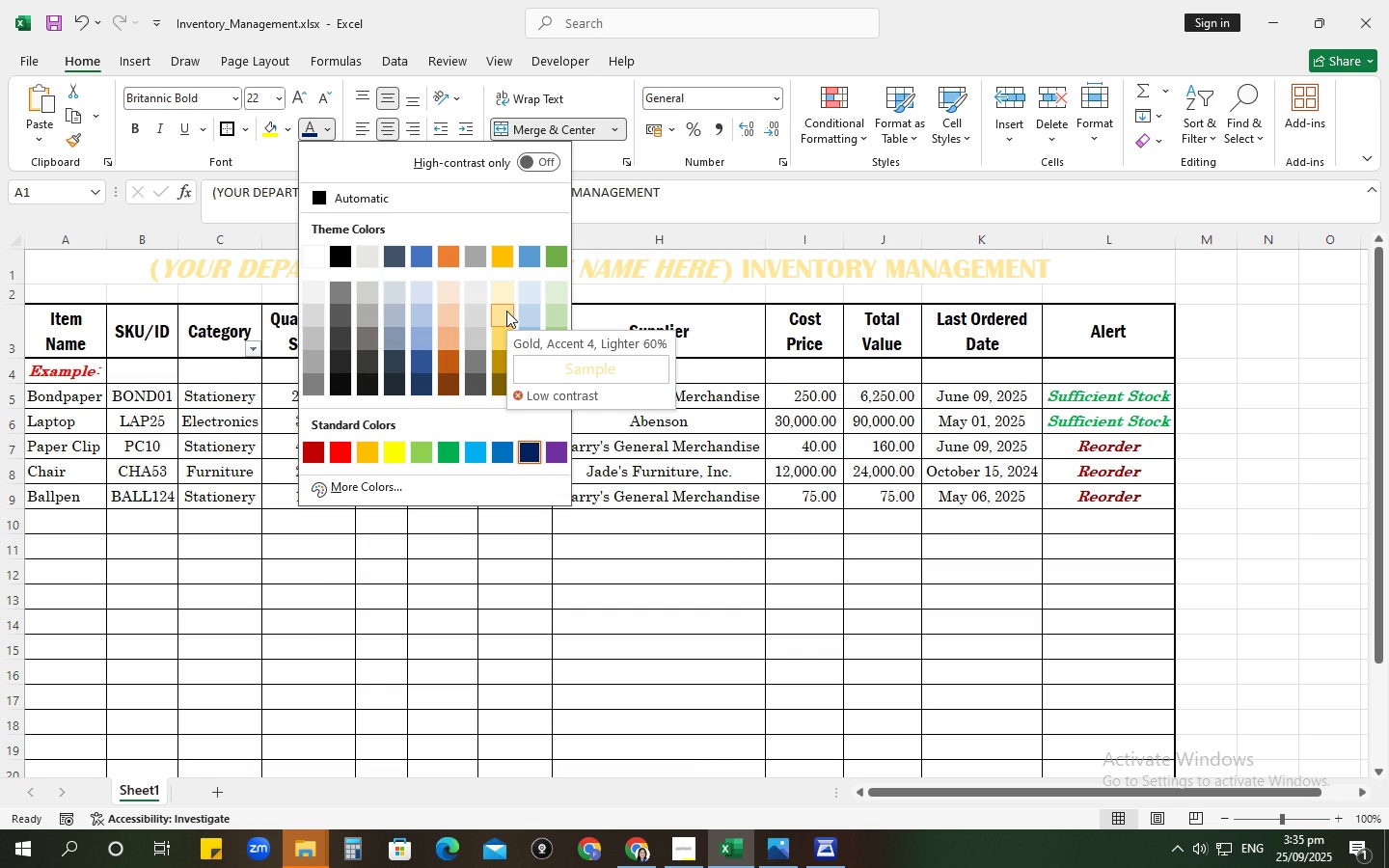 
left_click([290, 856])
 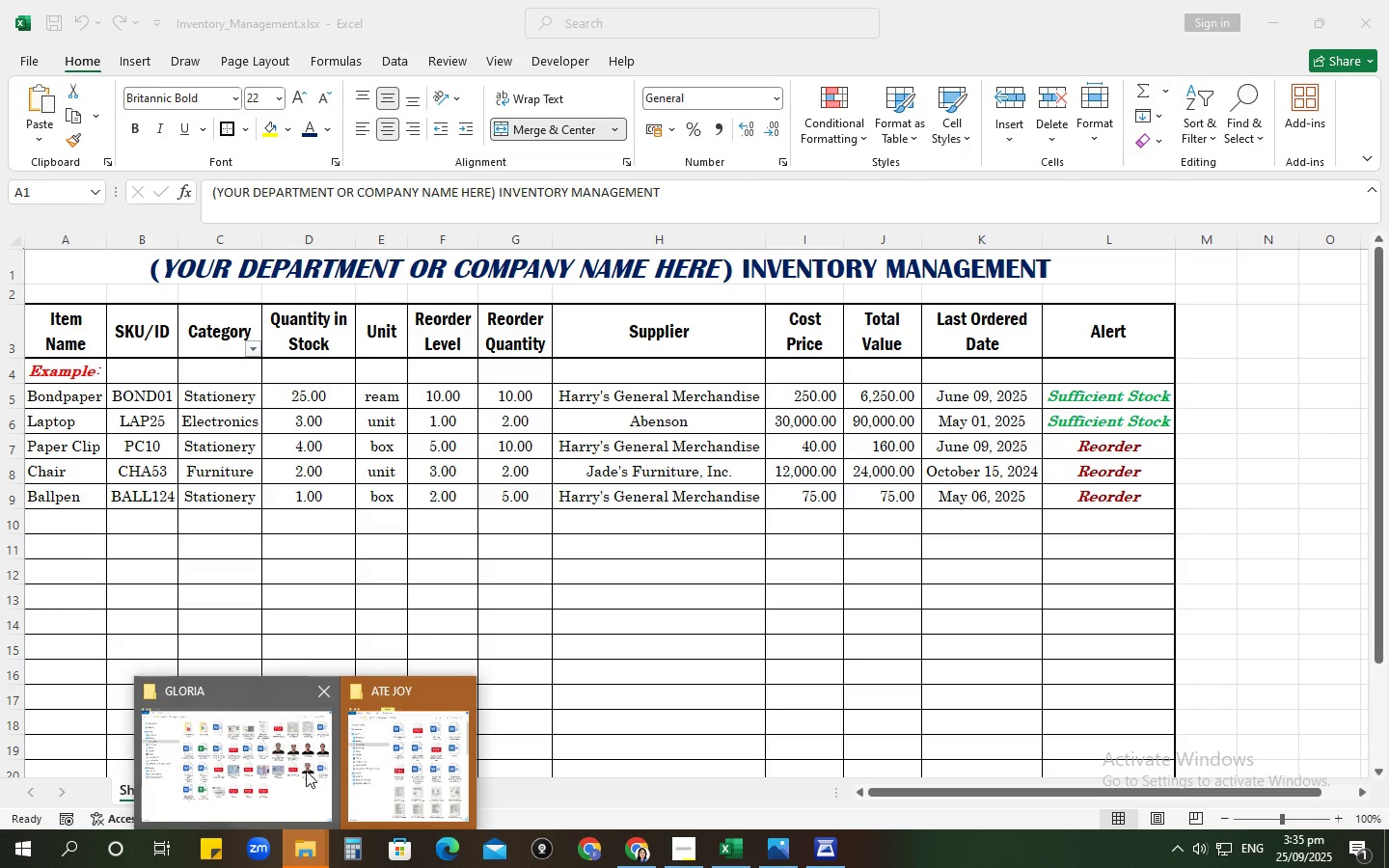 
left_click([283, 770])
 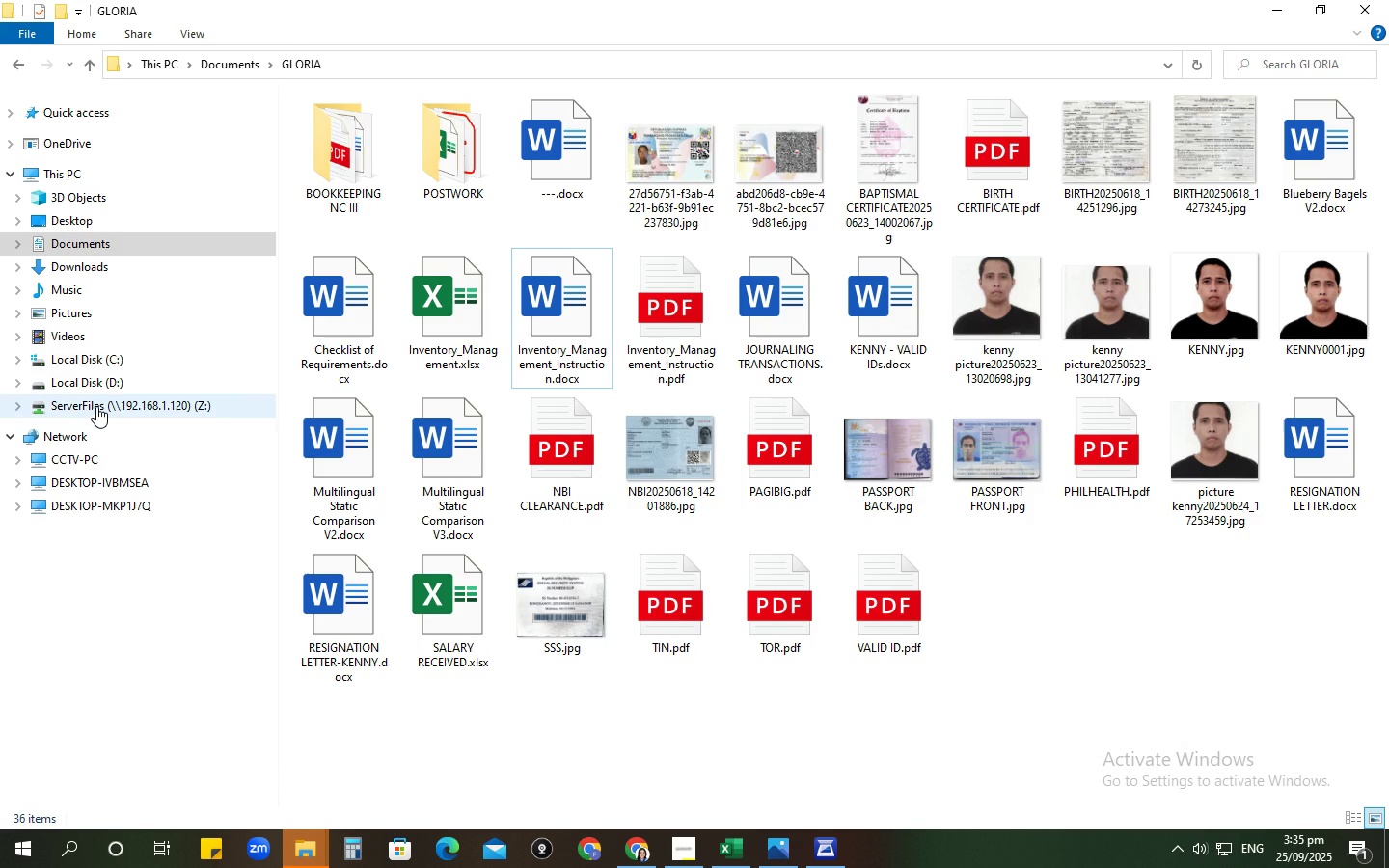 
left_click([97, 409])
 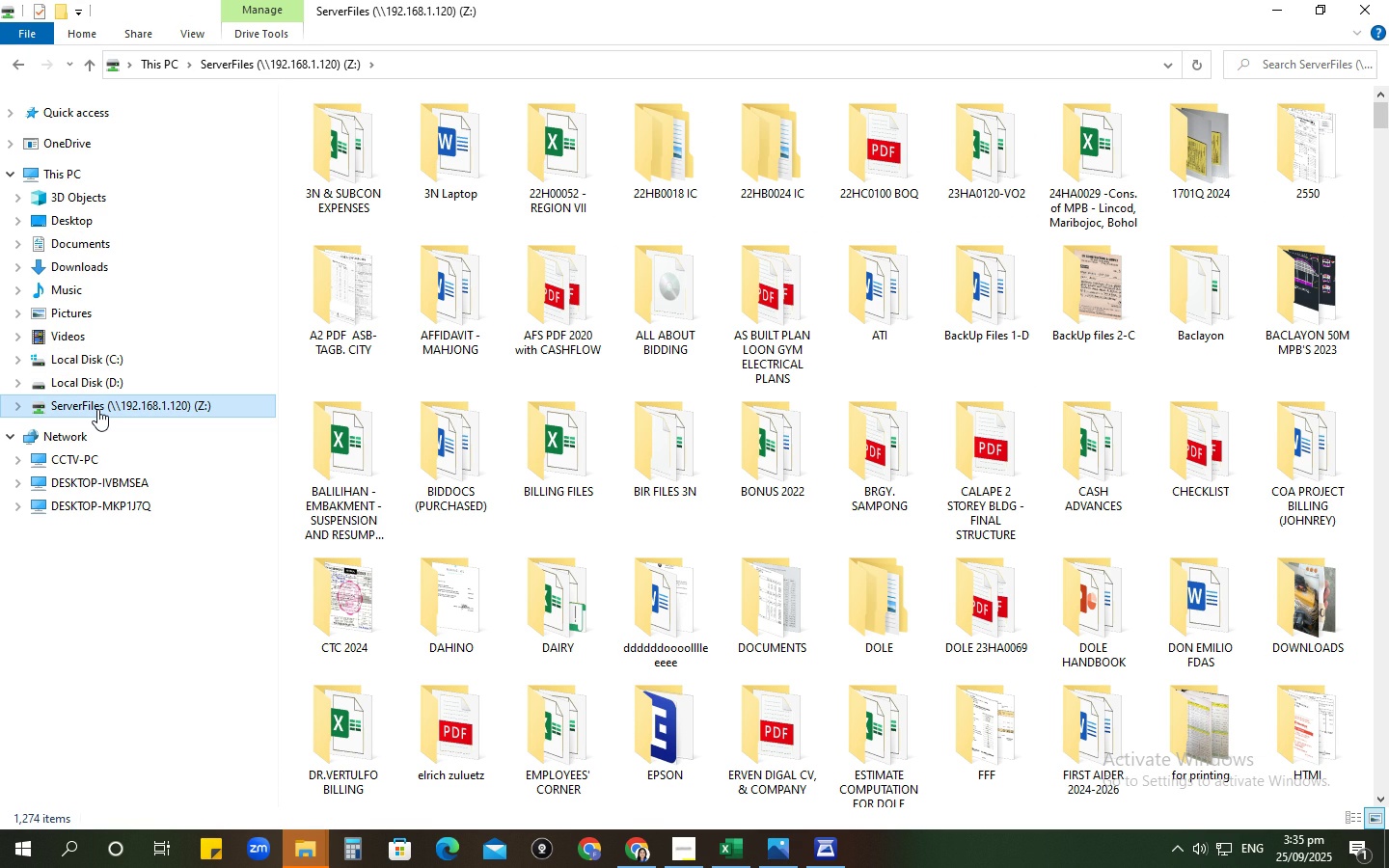 
wait(8.15)
 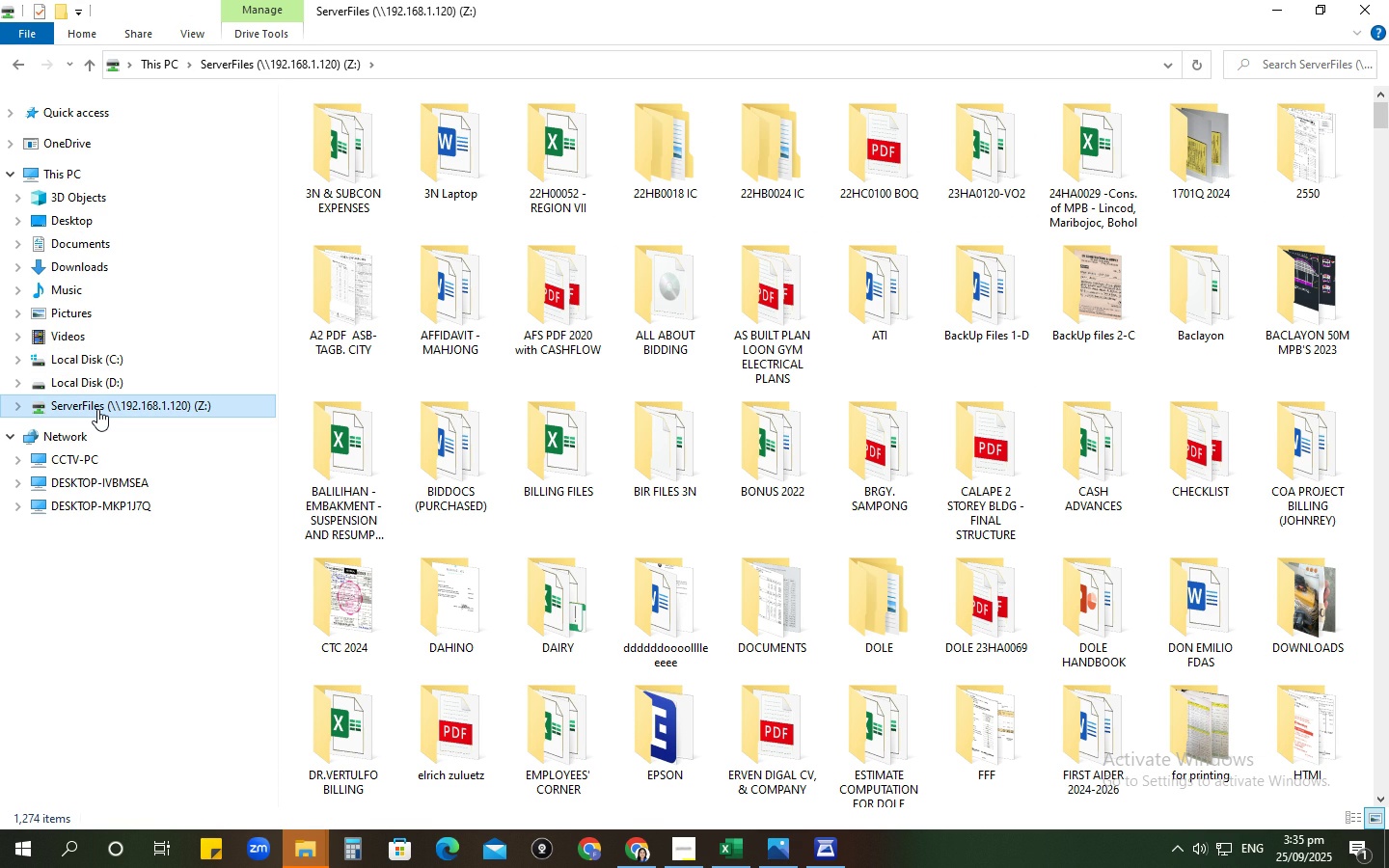 
left_click([738, 855])
 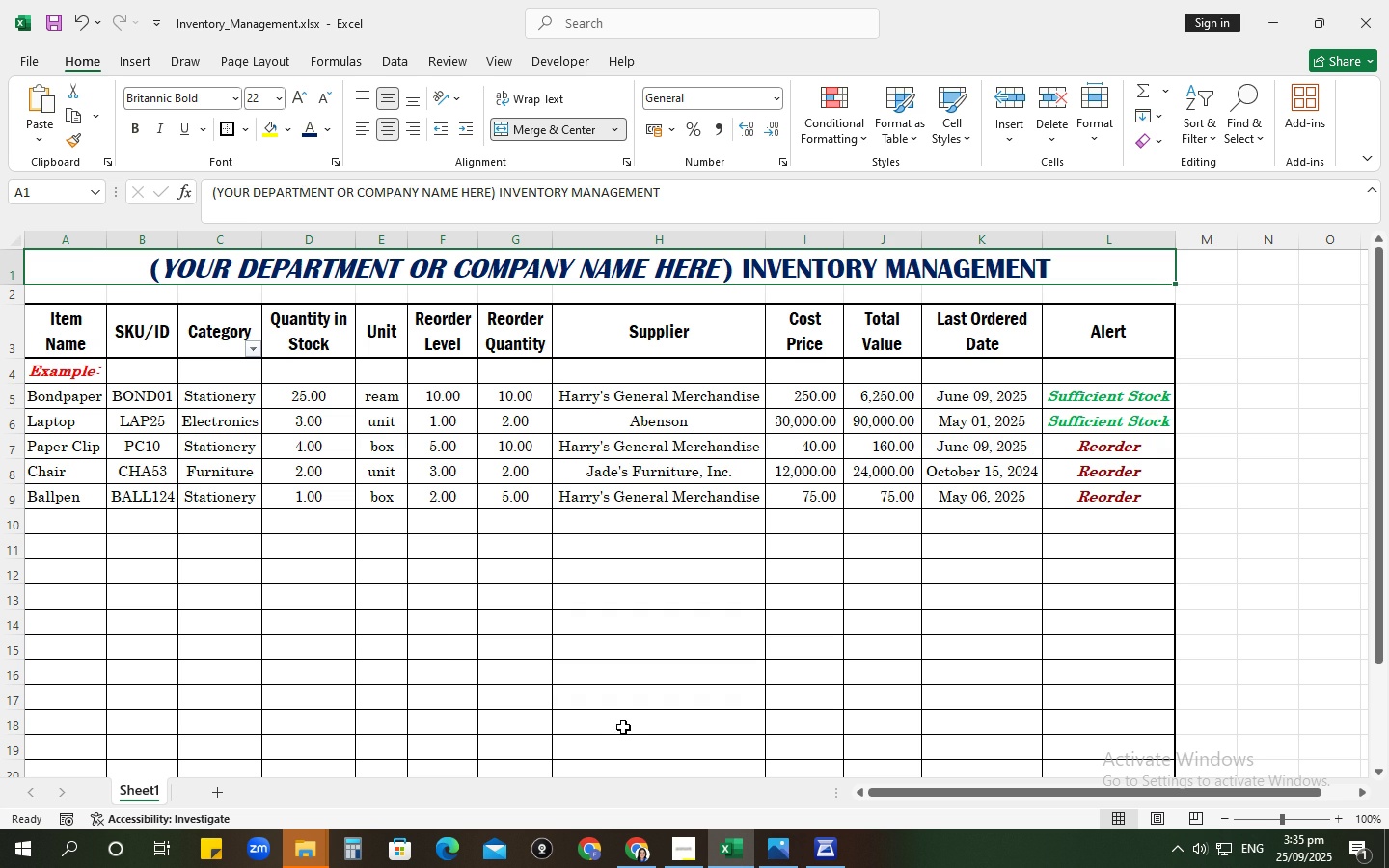 
left_click([623, 727])
 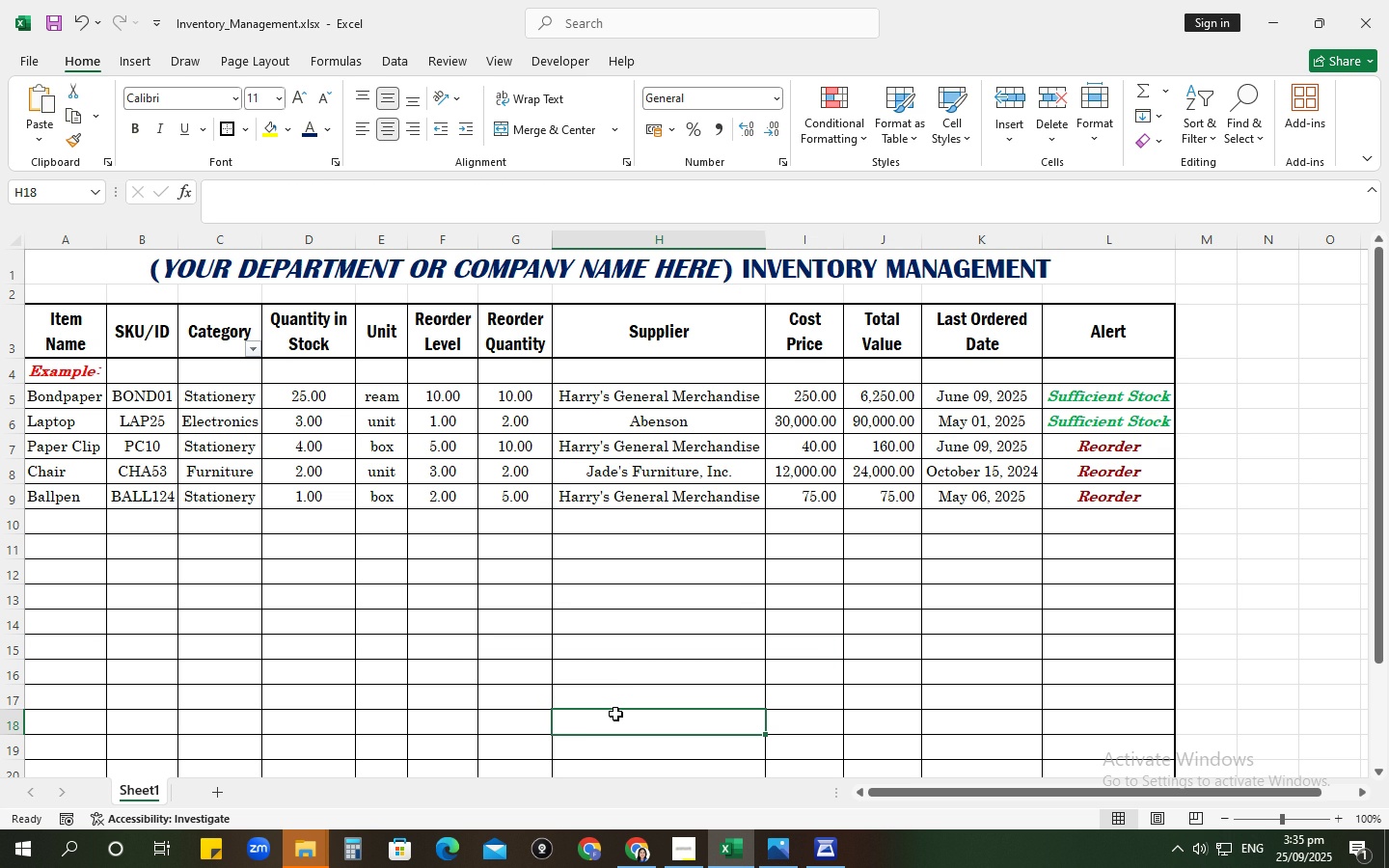 
wait(22.79)
 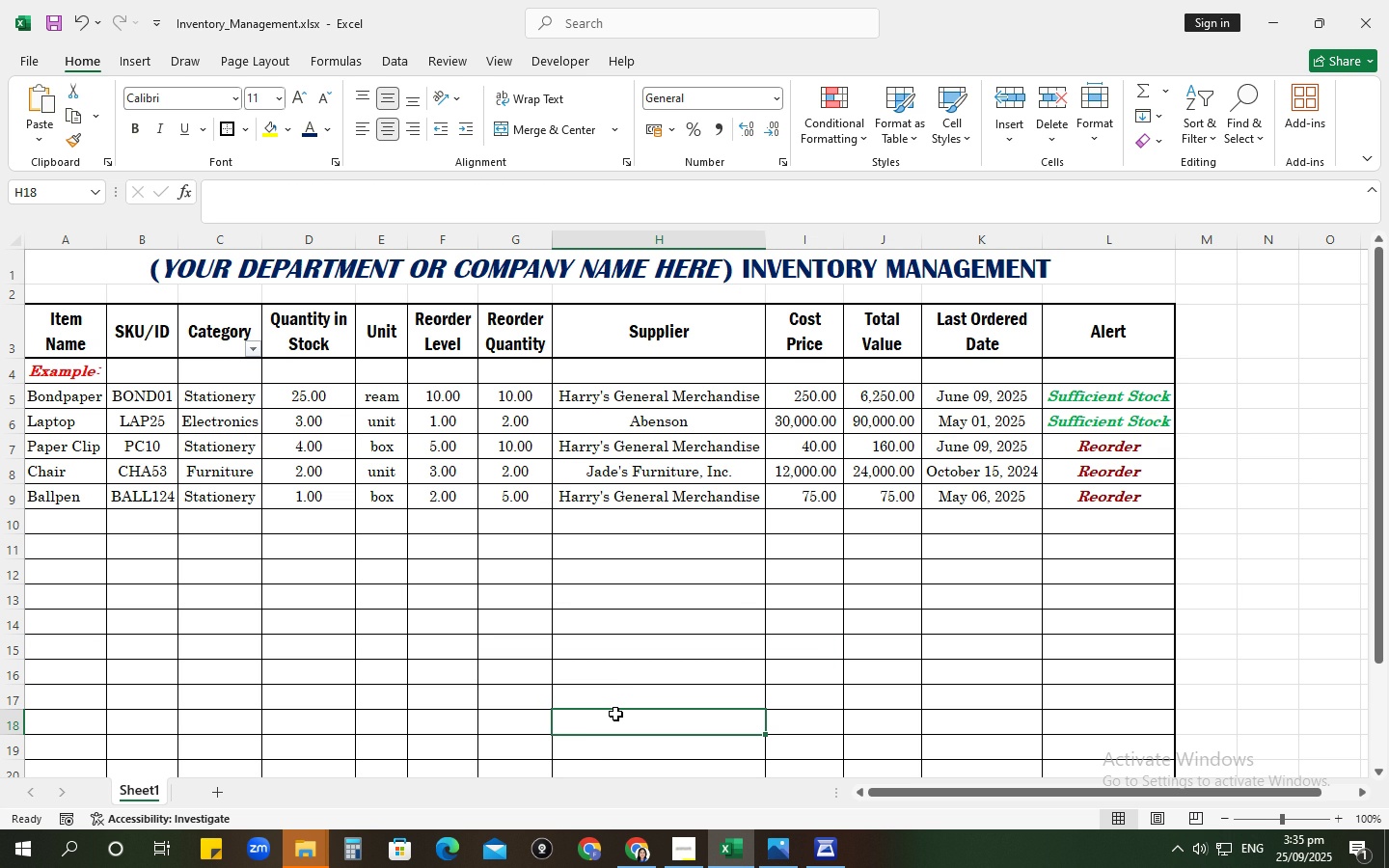 
left_click([255, 352])
 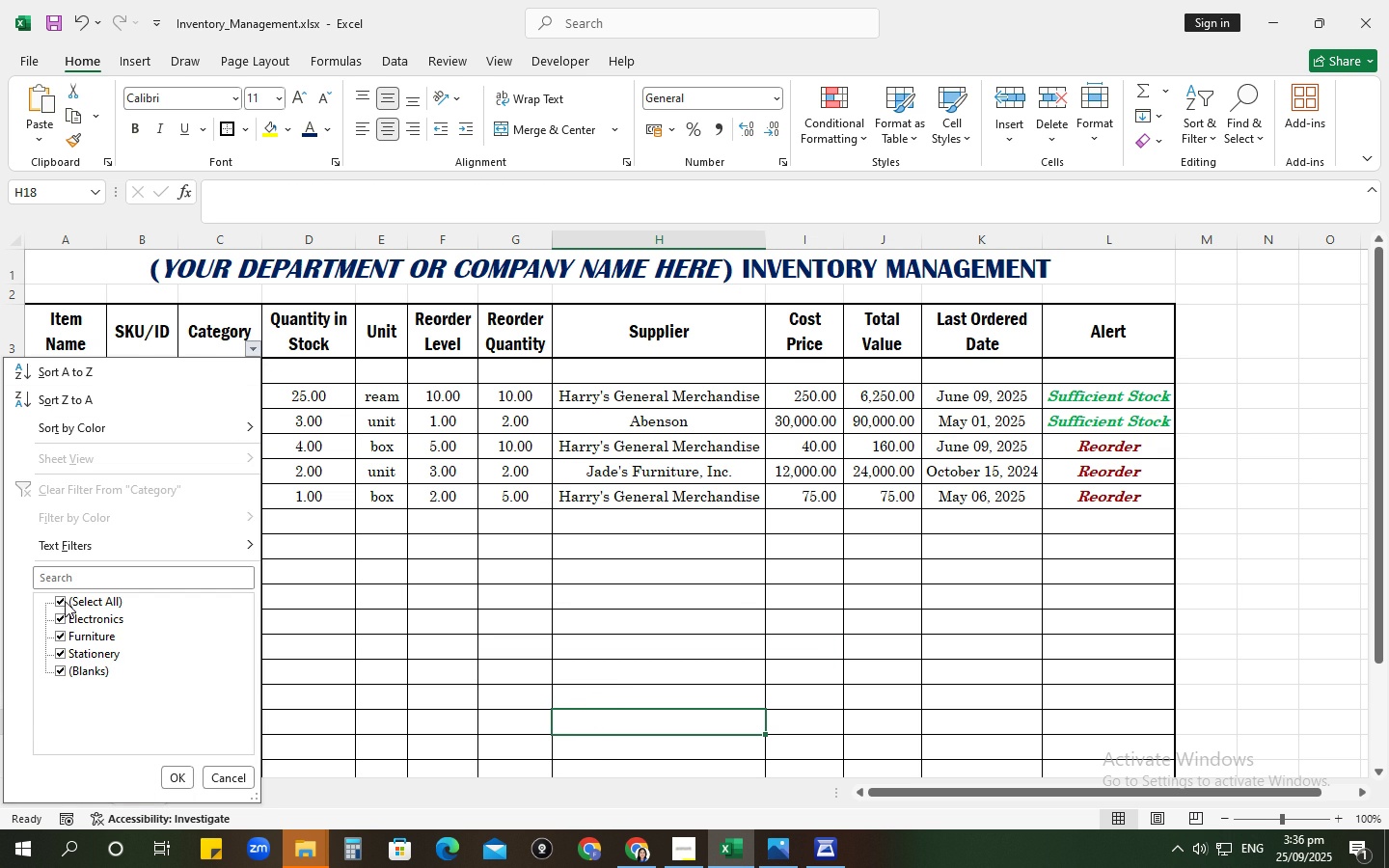 
left_click([185, 773])
 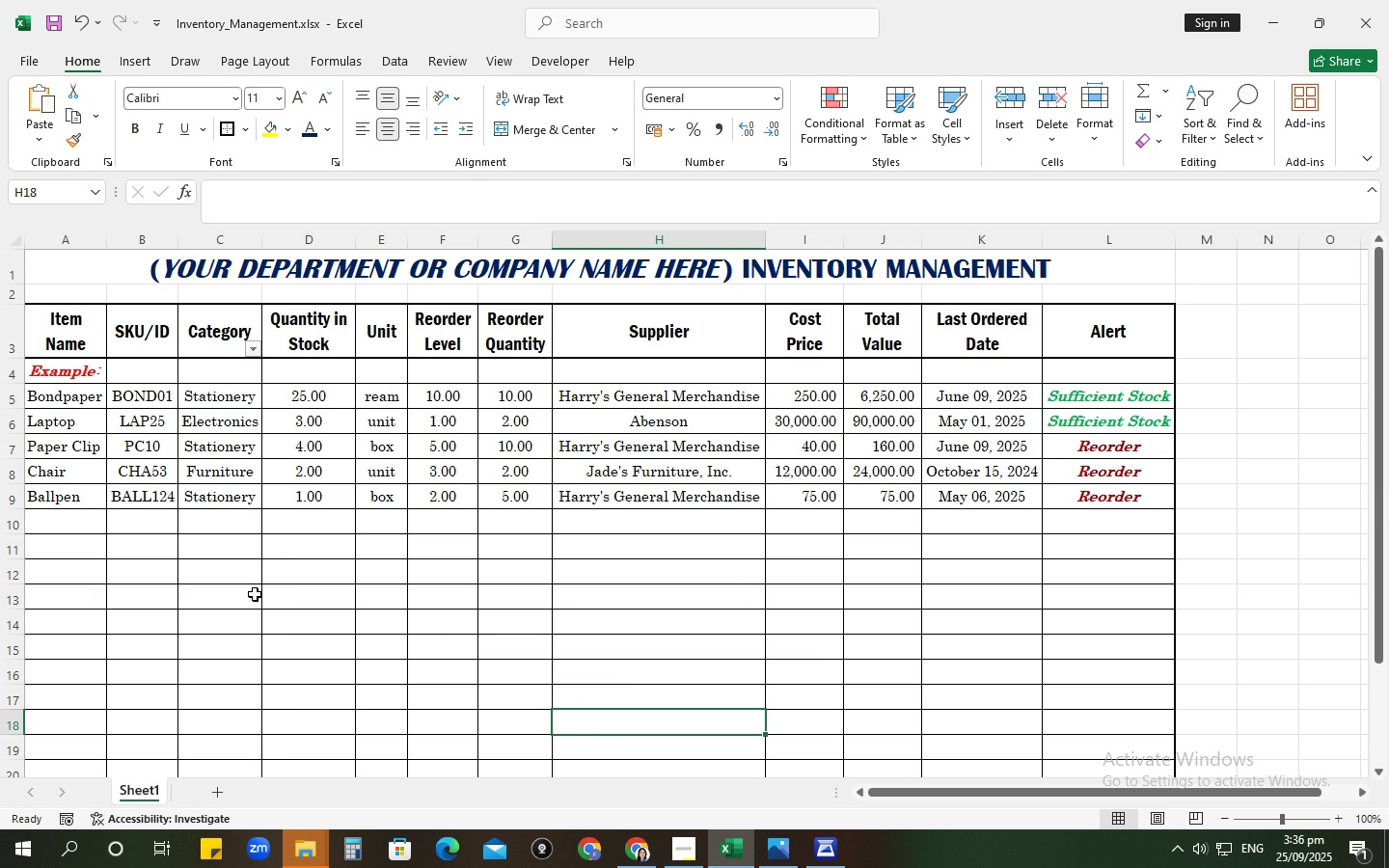 
wait(22.06)
 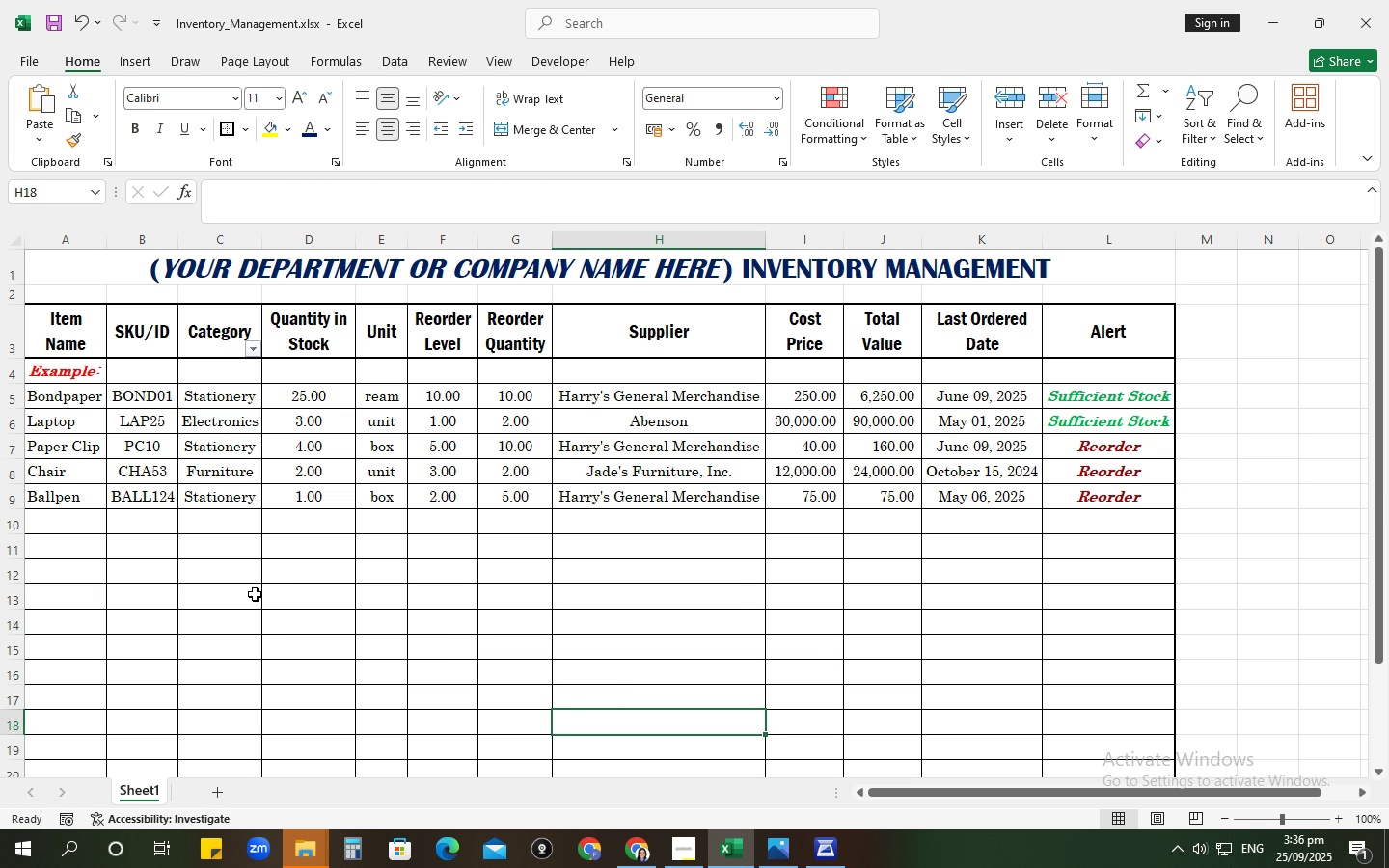 
left_click([1124, 420])
 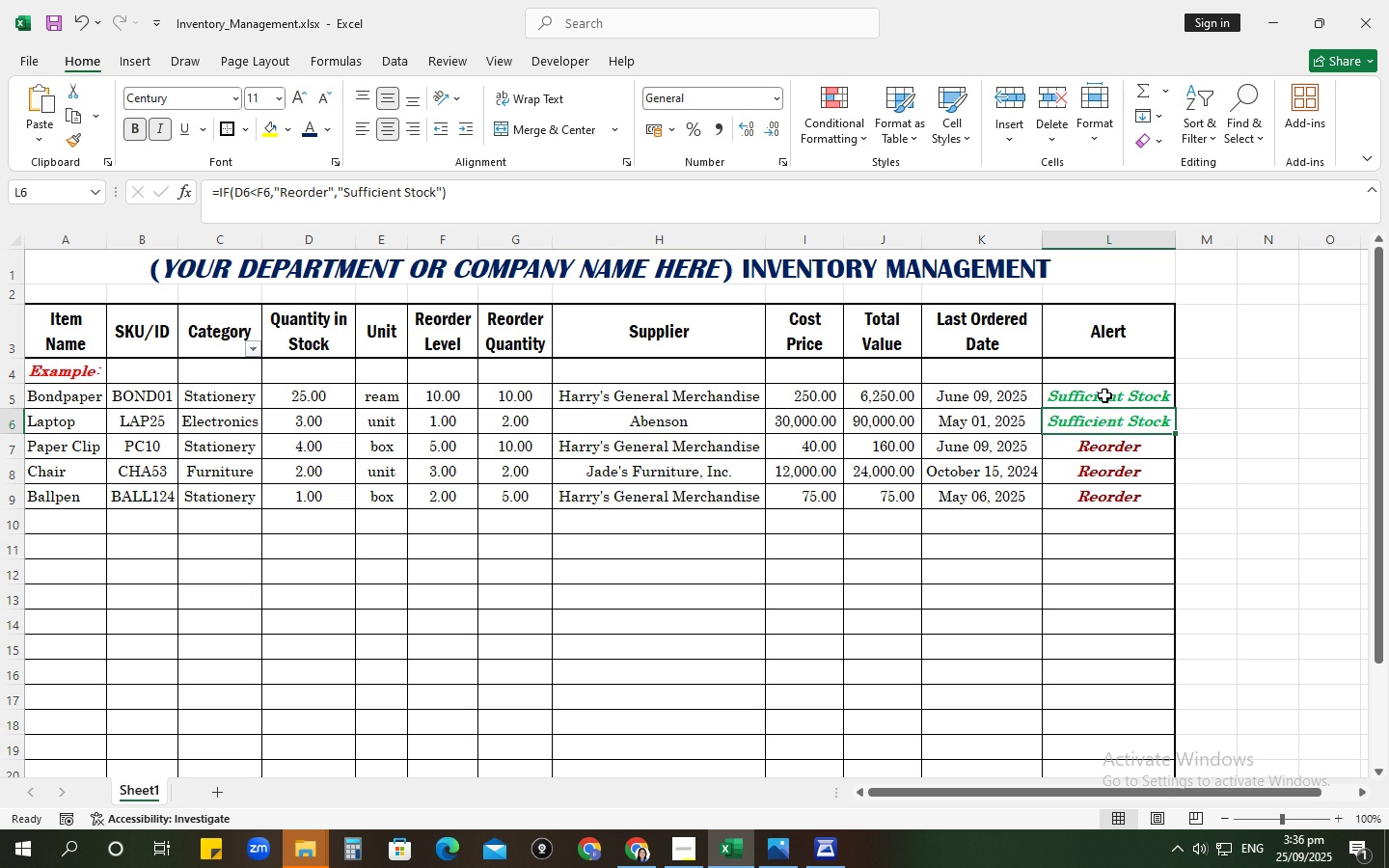 
left_click([1104, 395])
 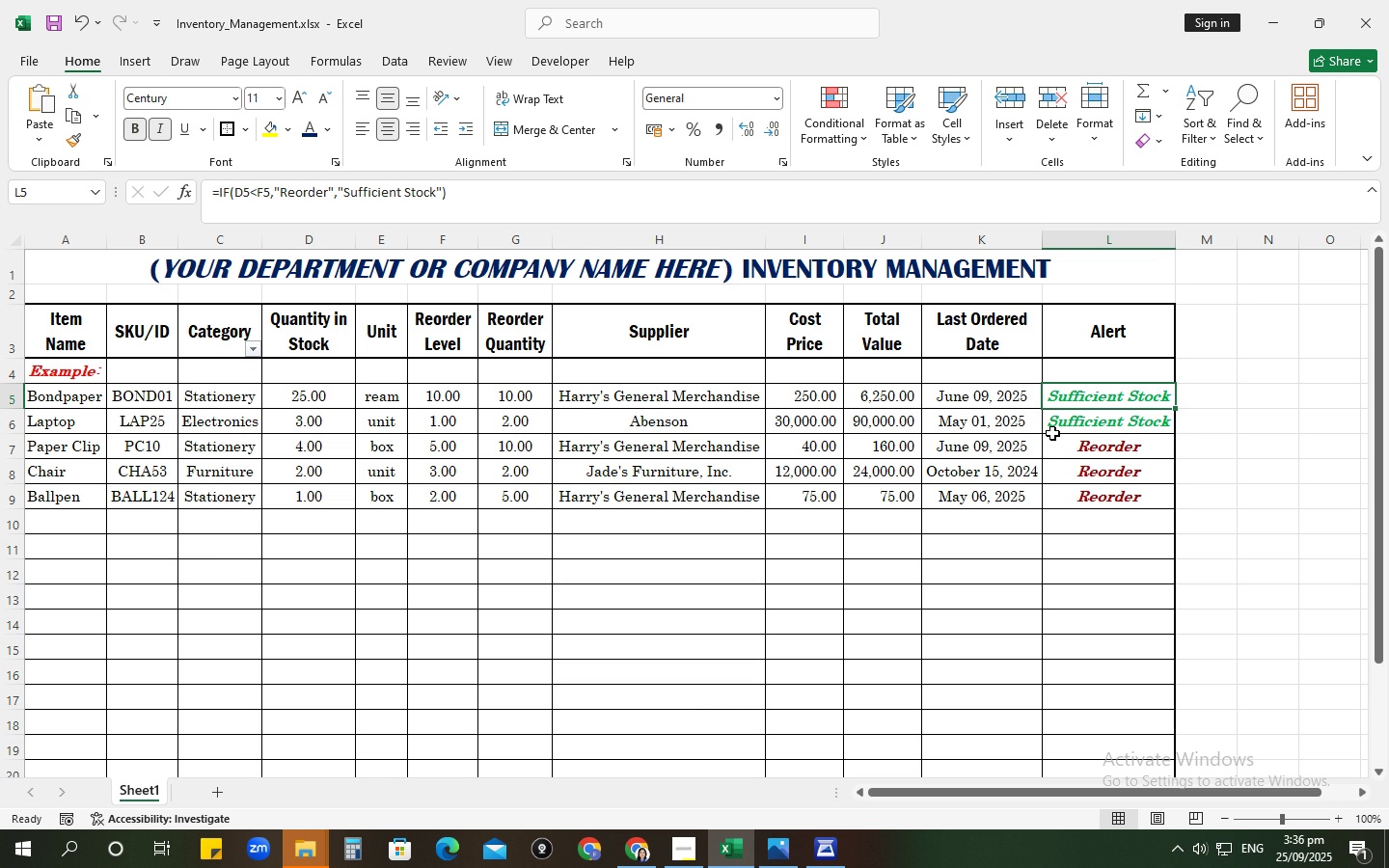 
wait(13.59)
 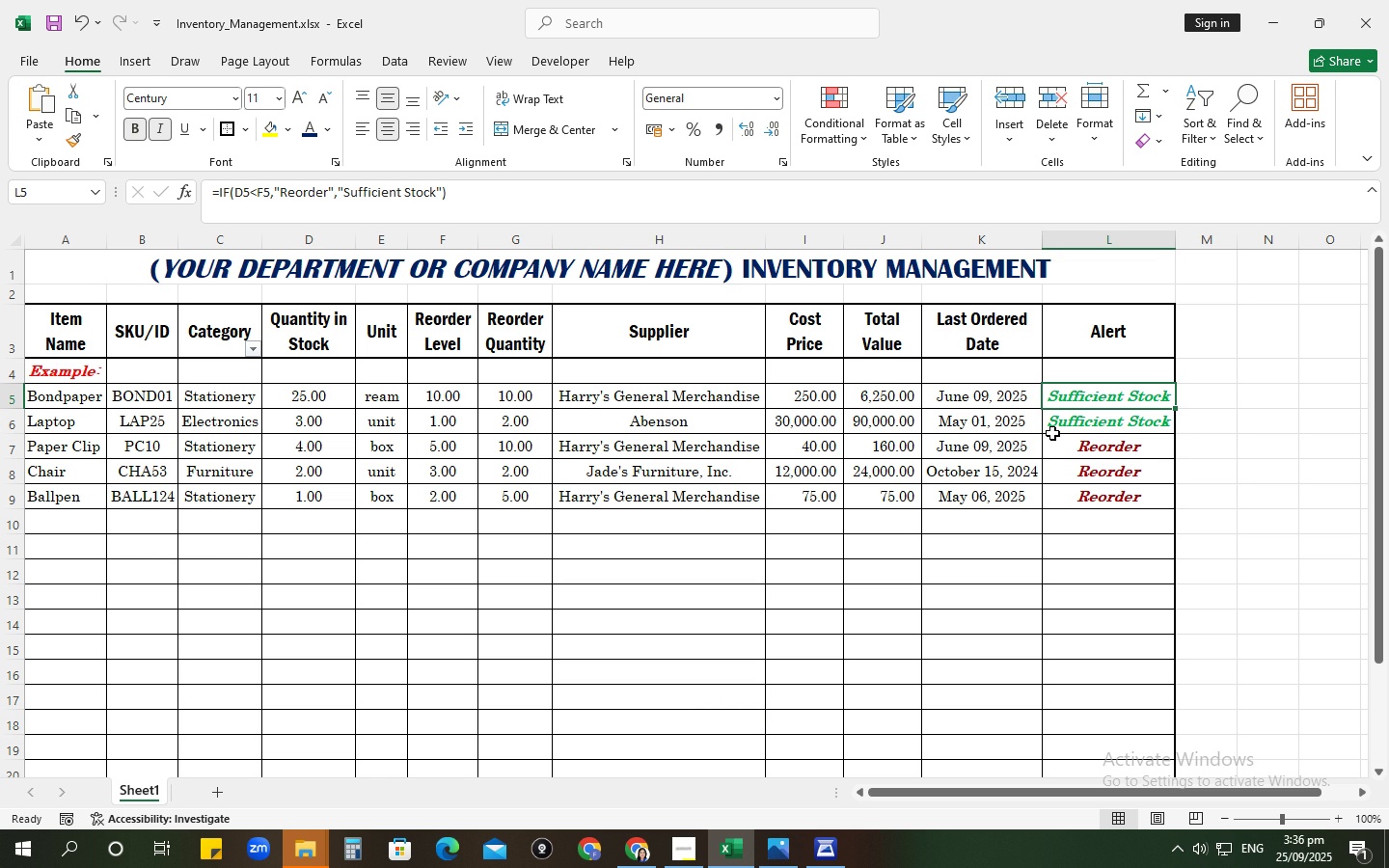 
left_click([1022, 623])
 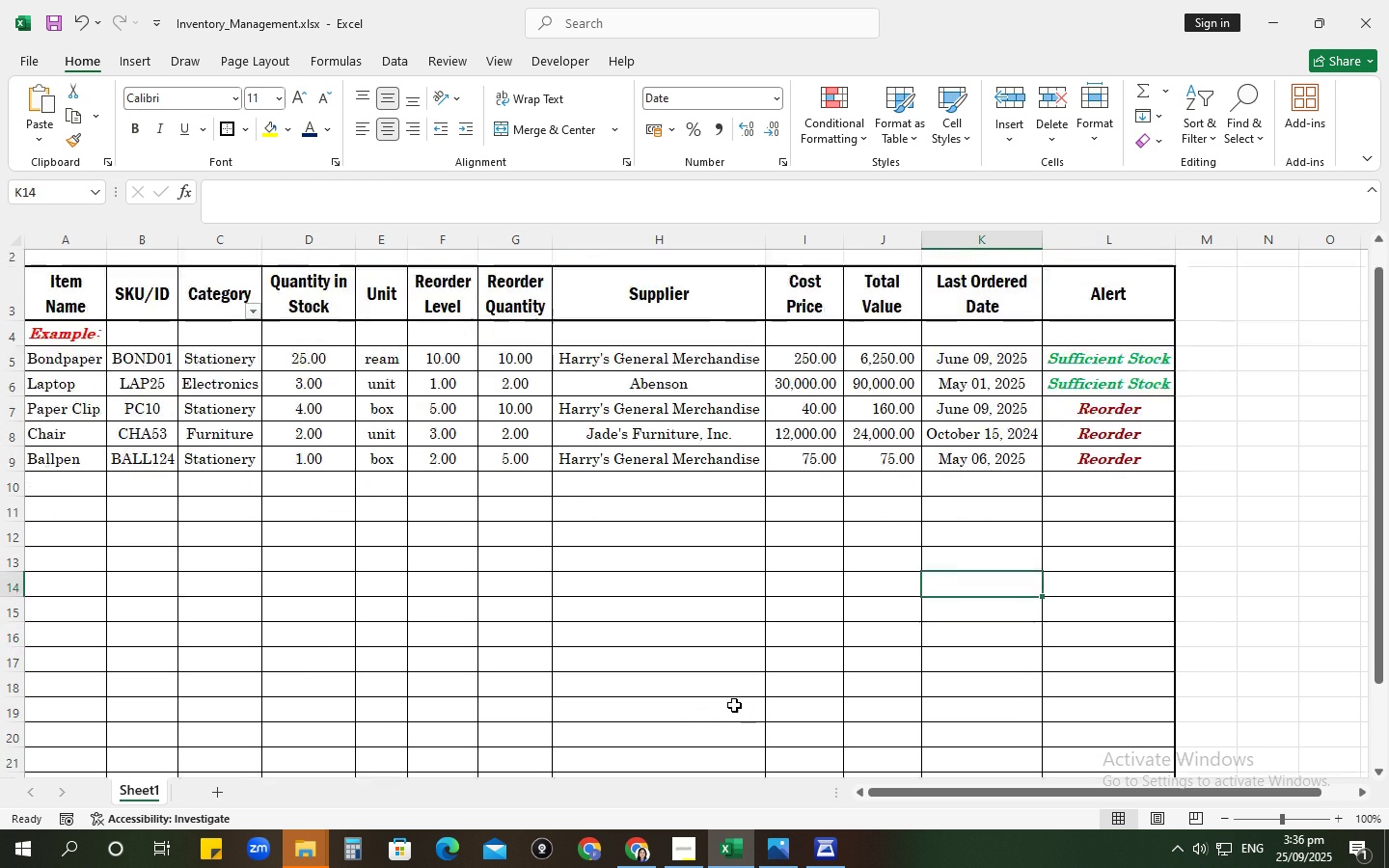 
scroll: coordinate [734, 705], scroll_direction: up, amount: 2.0
 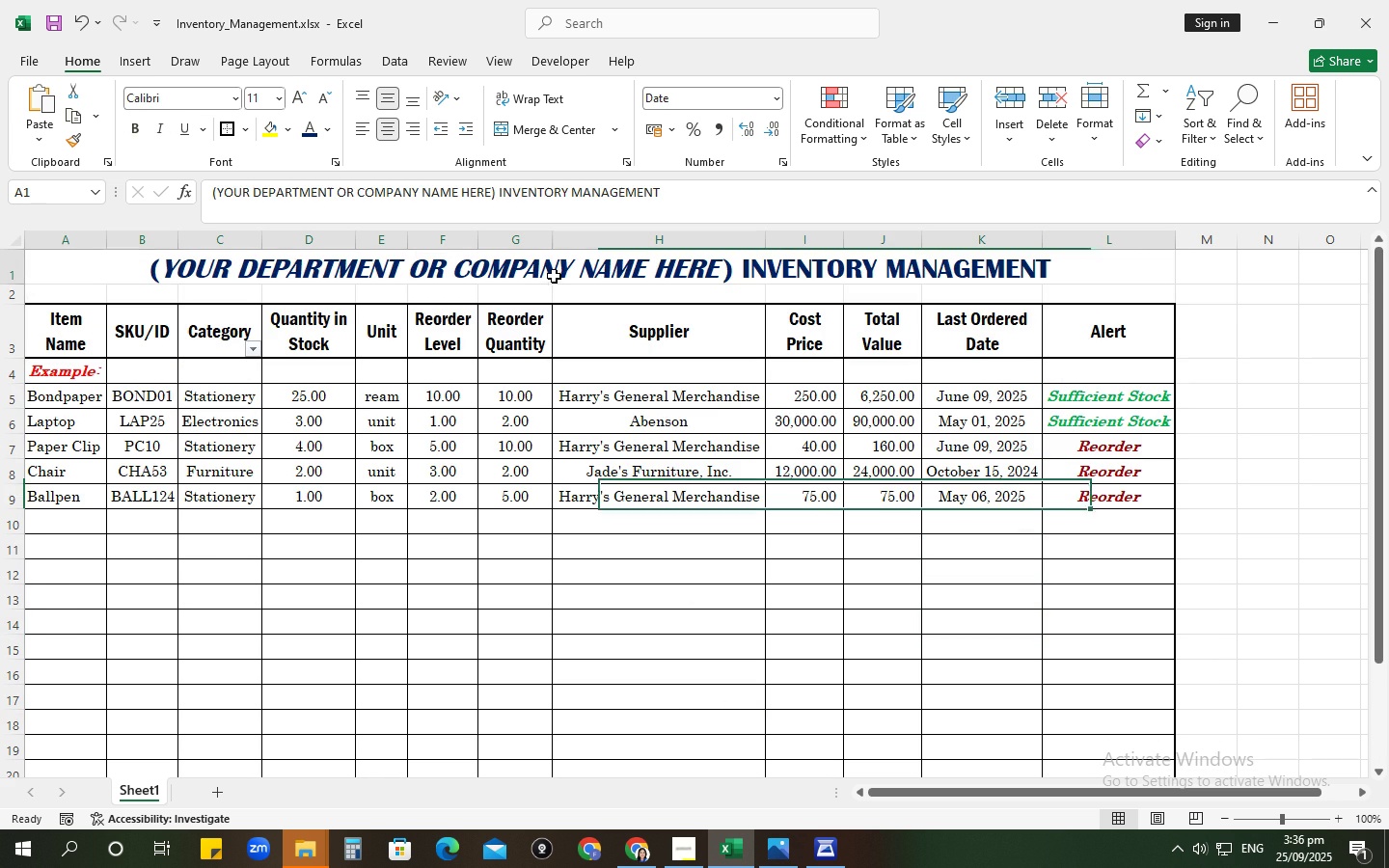 
left_click([554, 276])
 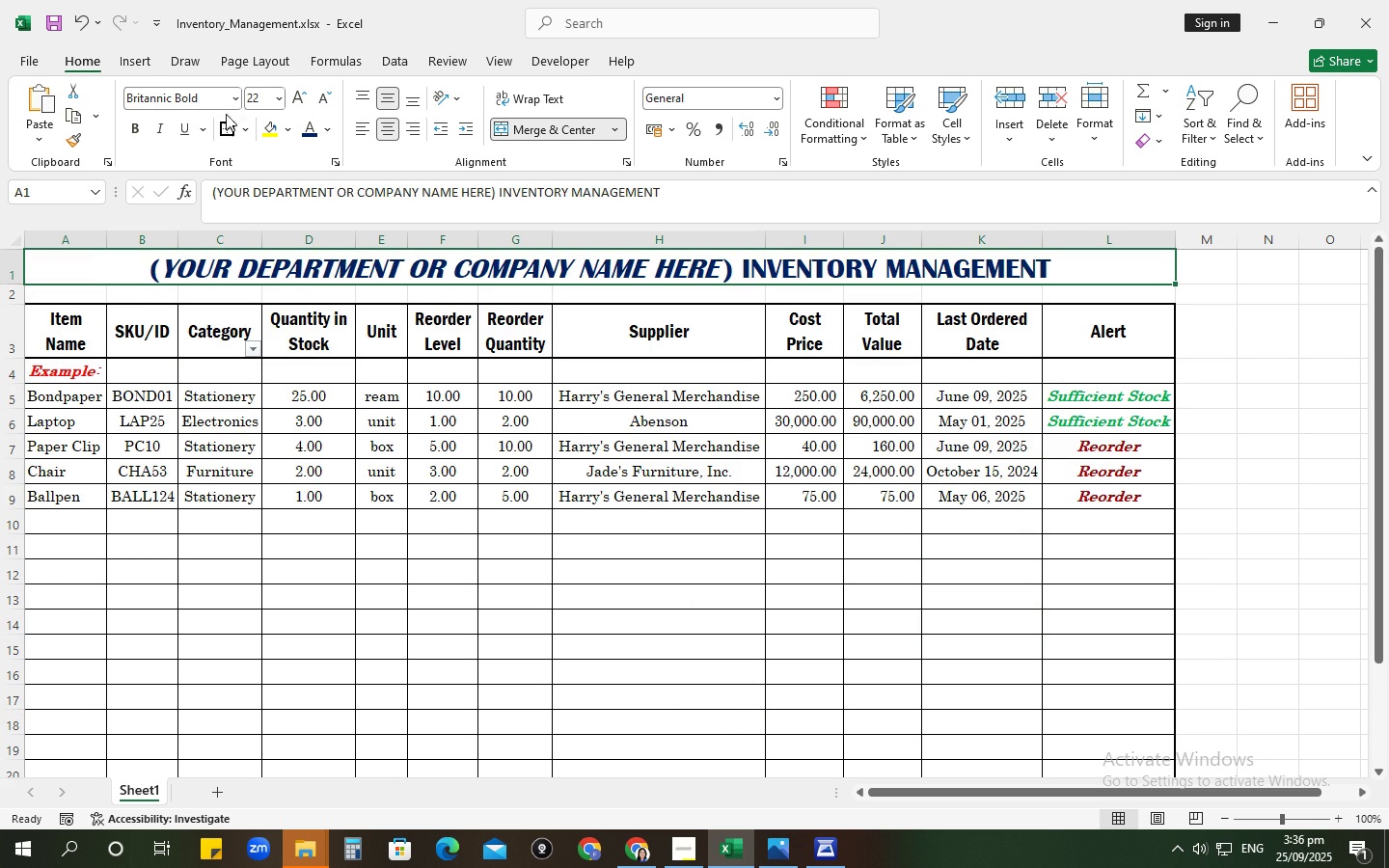 
left_click([236, 104])
 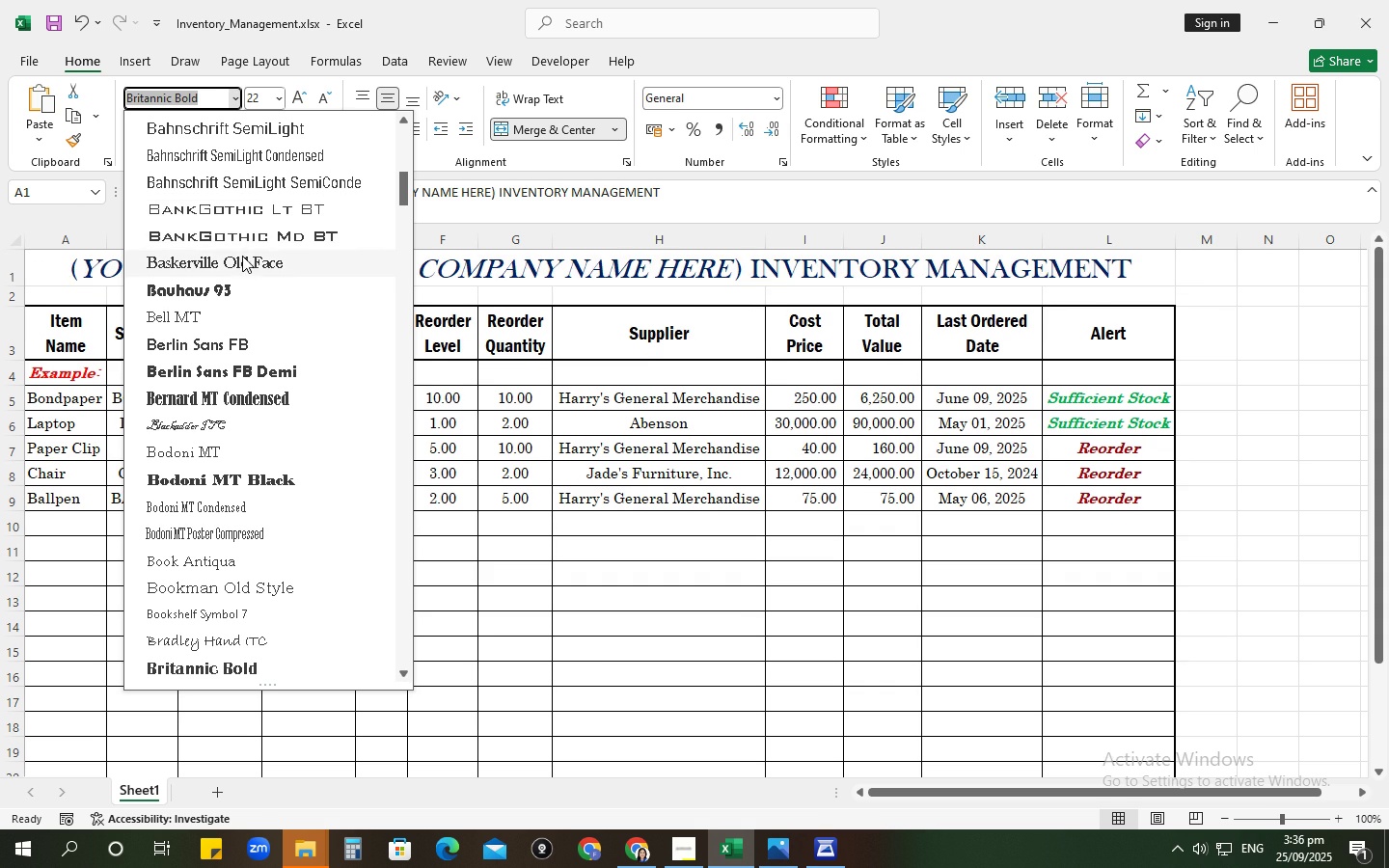 
scroll: coordinate [233, 298], scroll_direction: down, amount: 2.0
 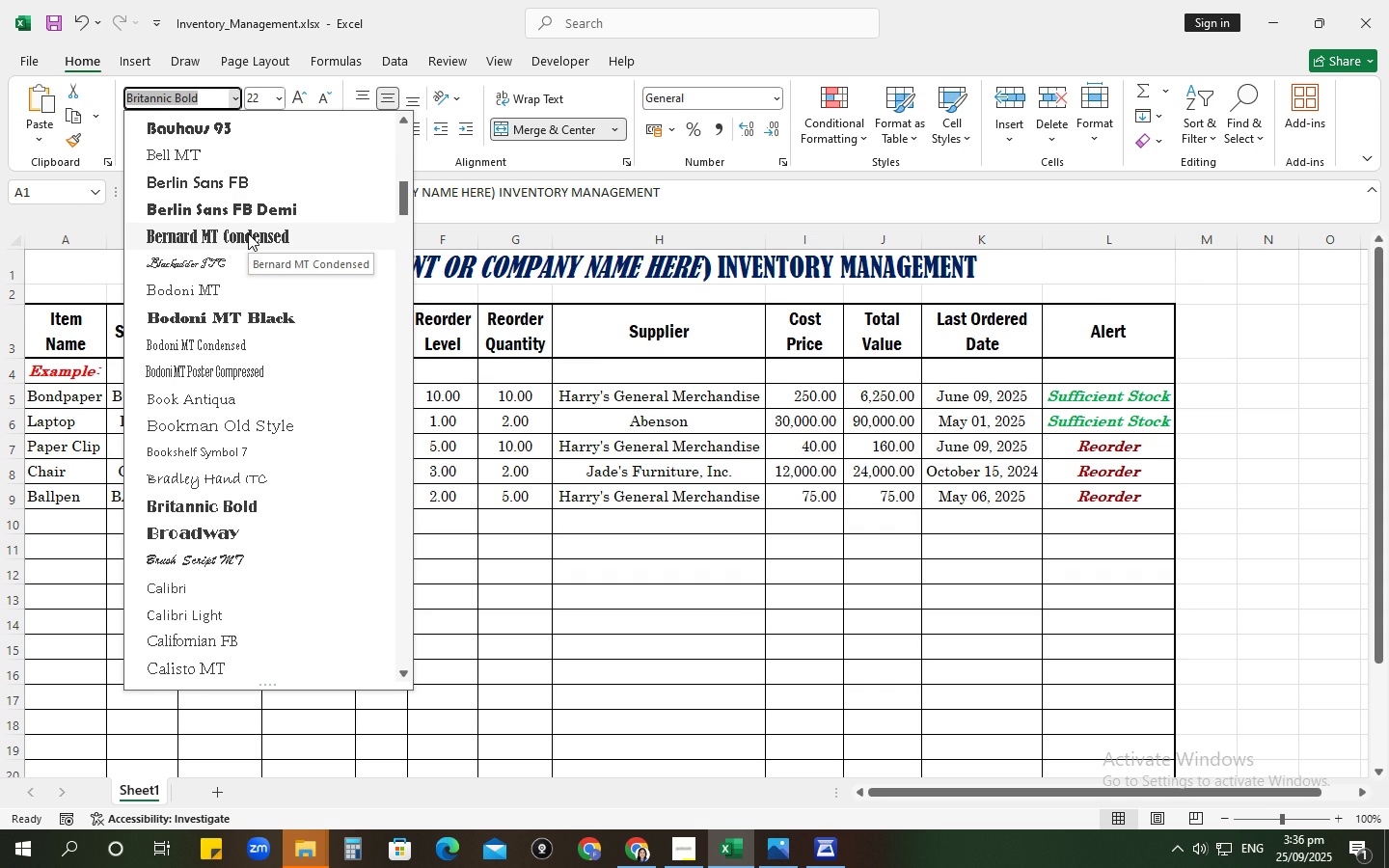 
wait(5.8)
 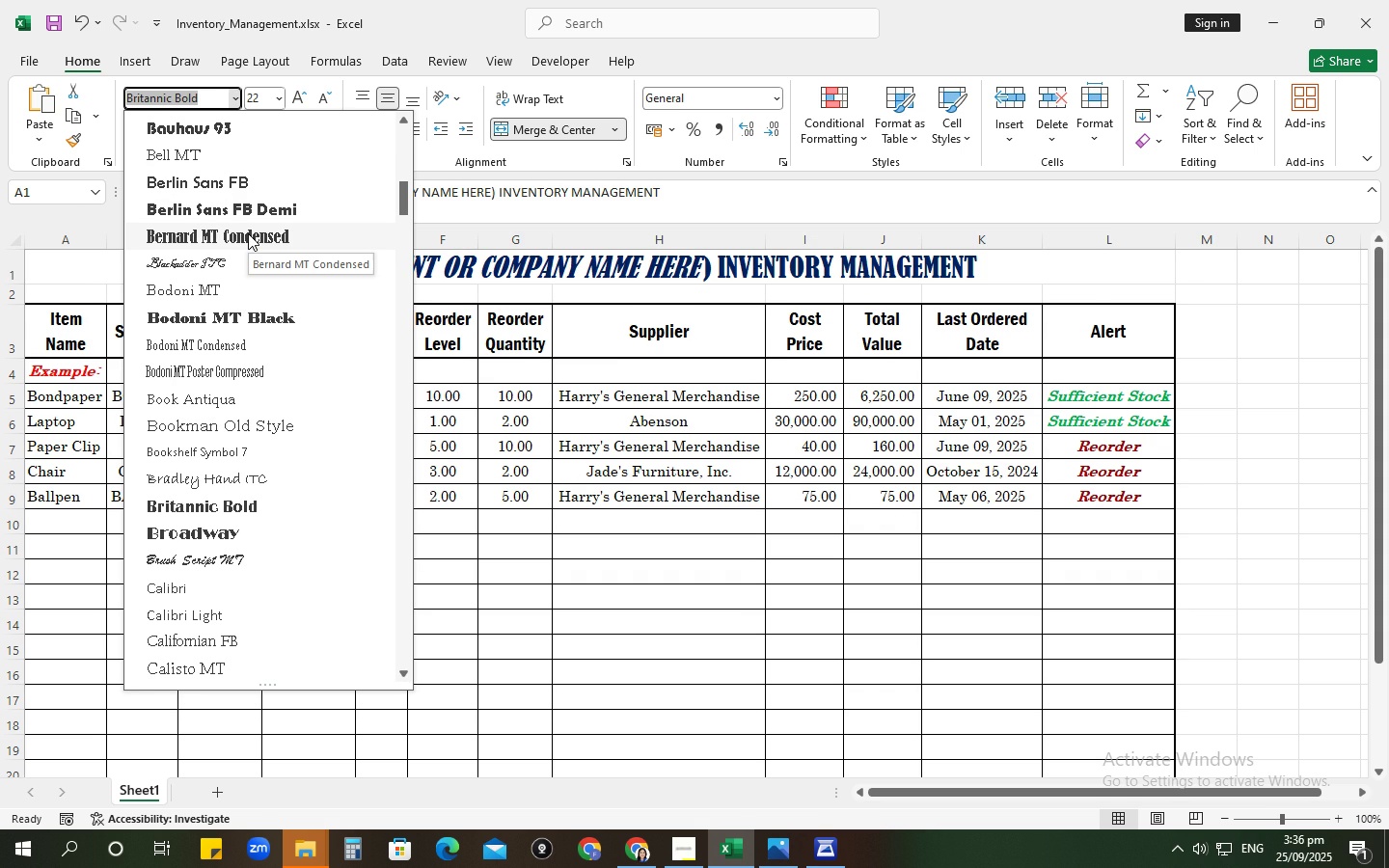 
left_click([248, 233])
 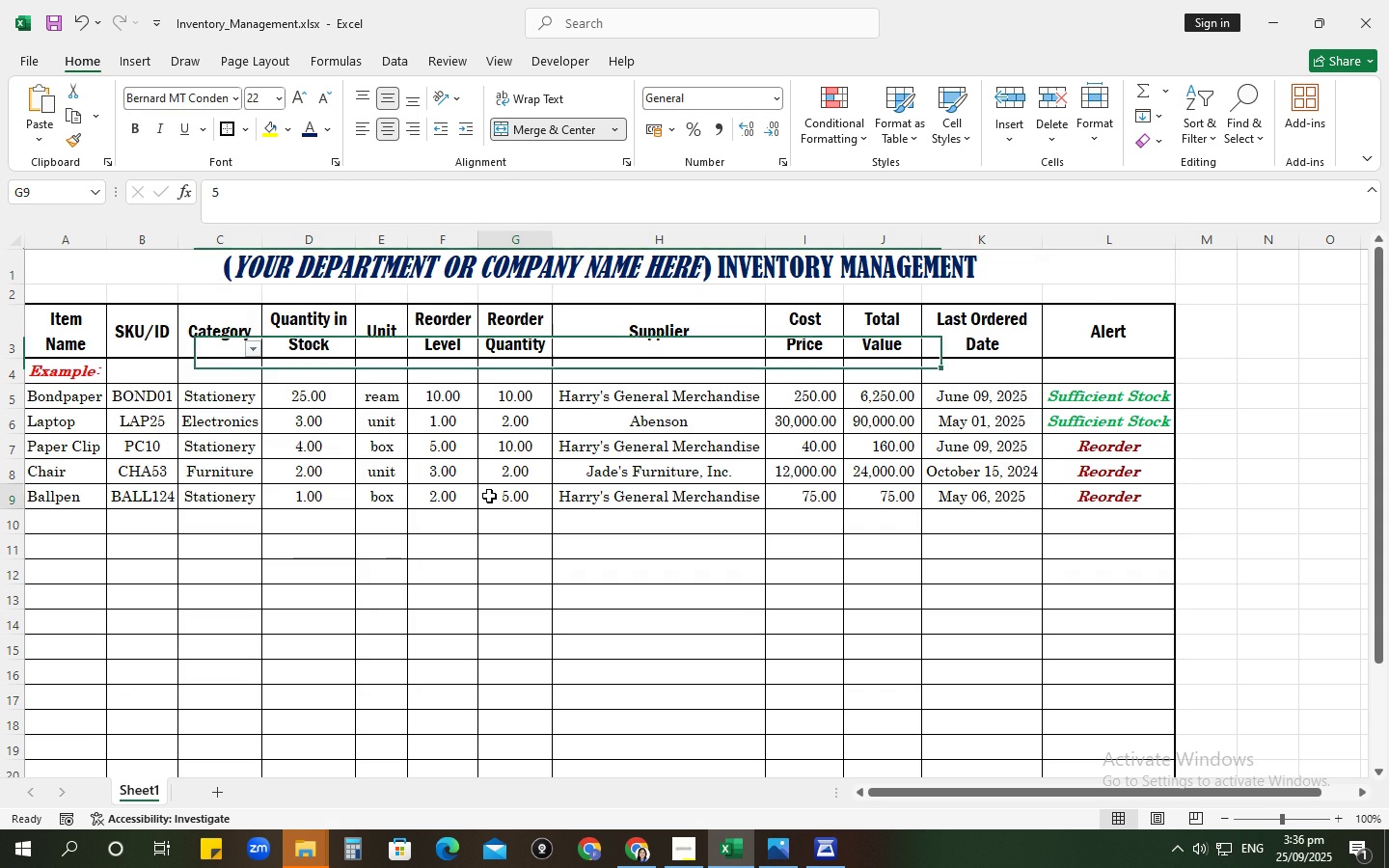 
left_click([489, 496])